 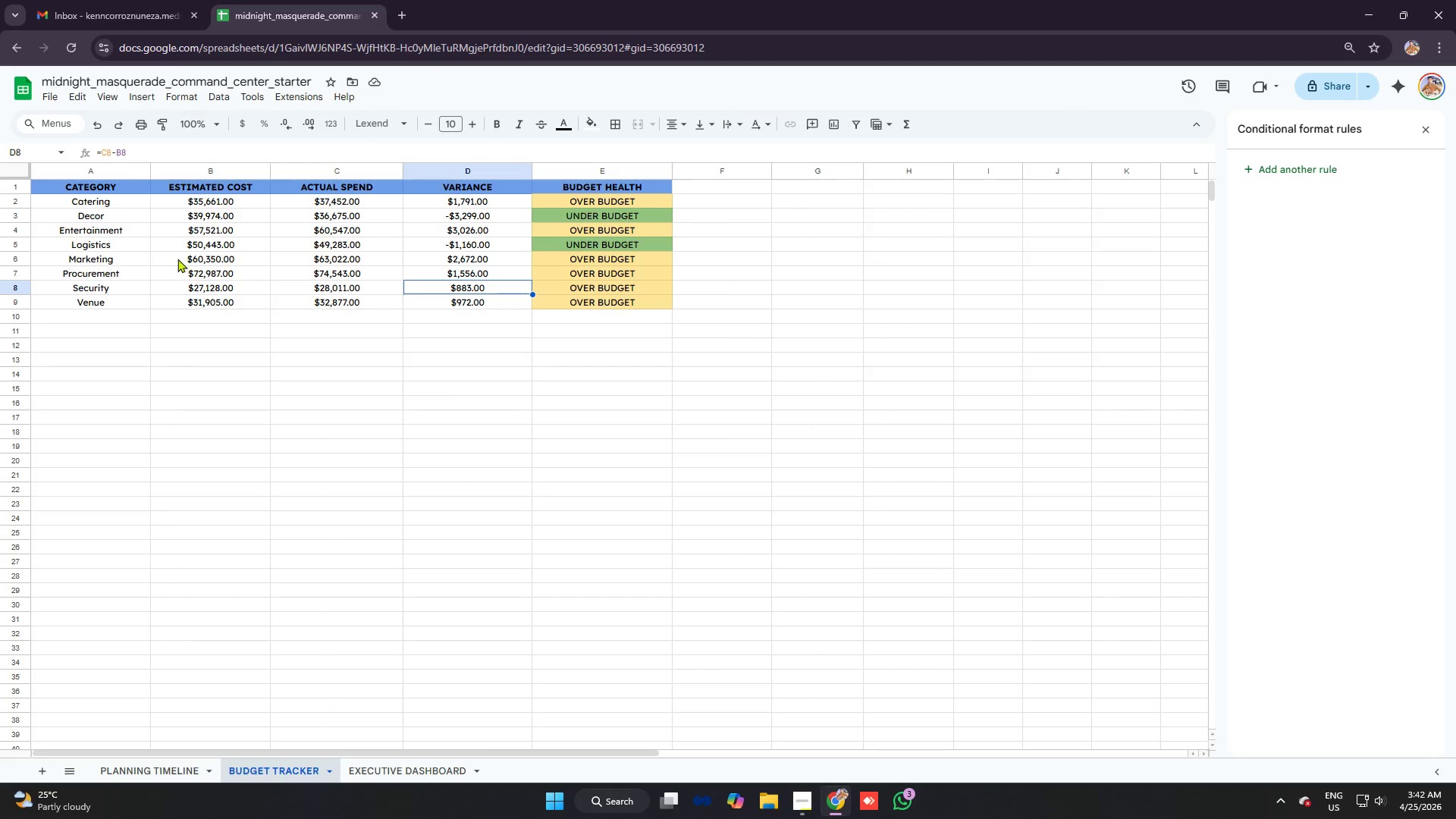 
left_click_drag(start_coordinate=[120, 206], to_coordinate=[137, 256])
 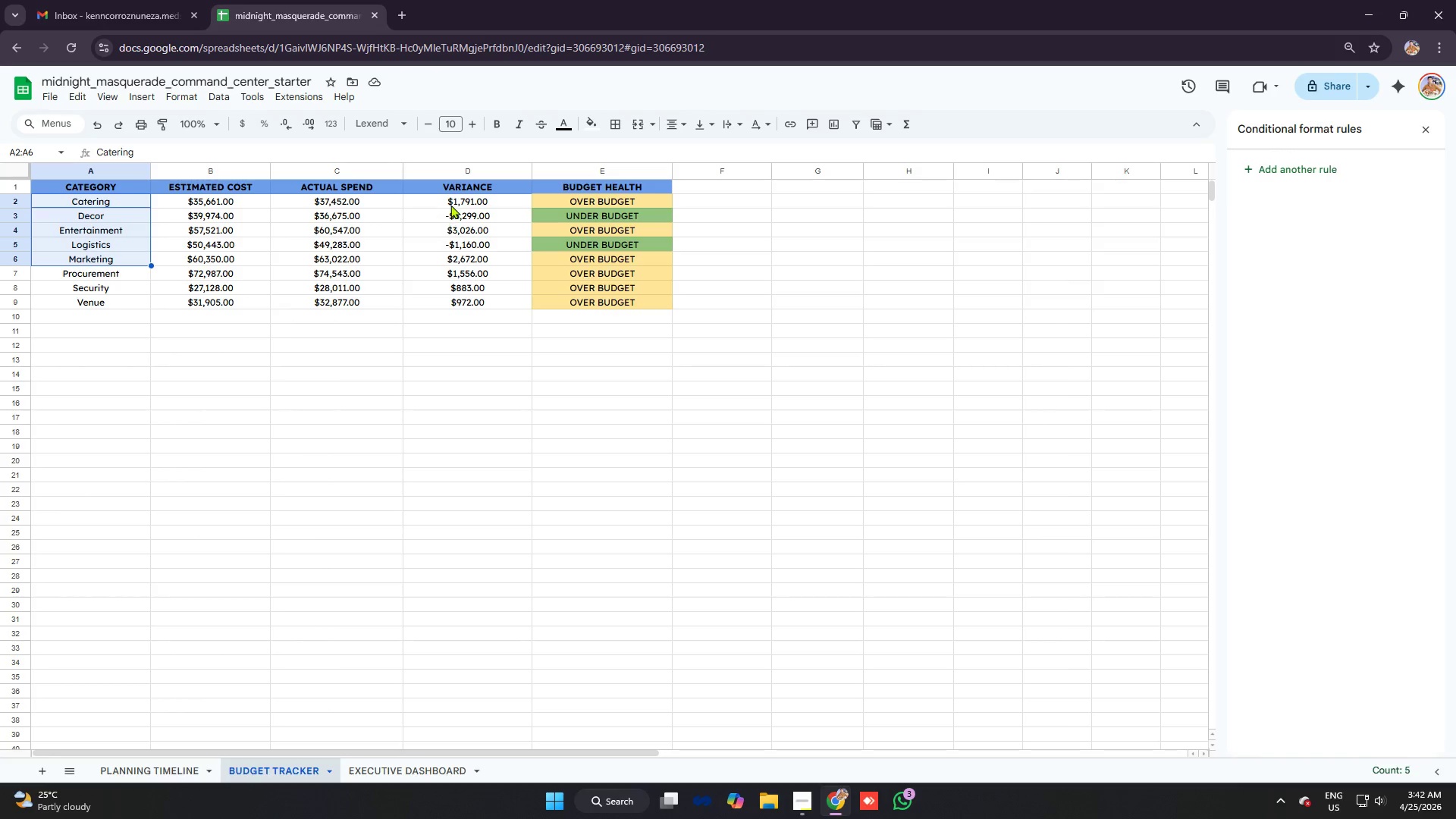 
left_click([451, 204])
 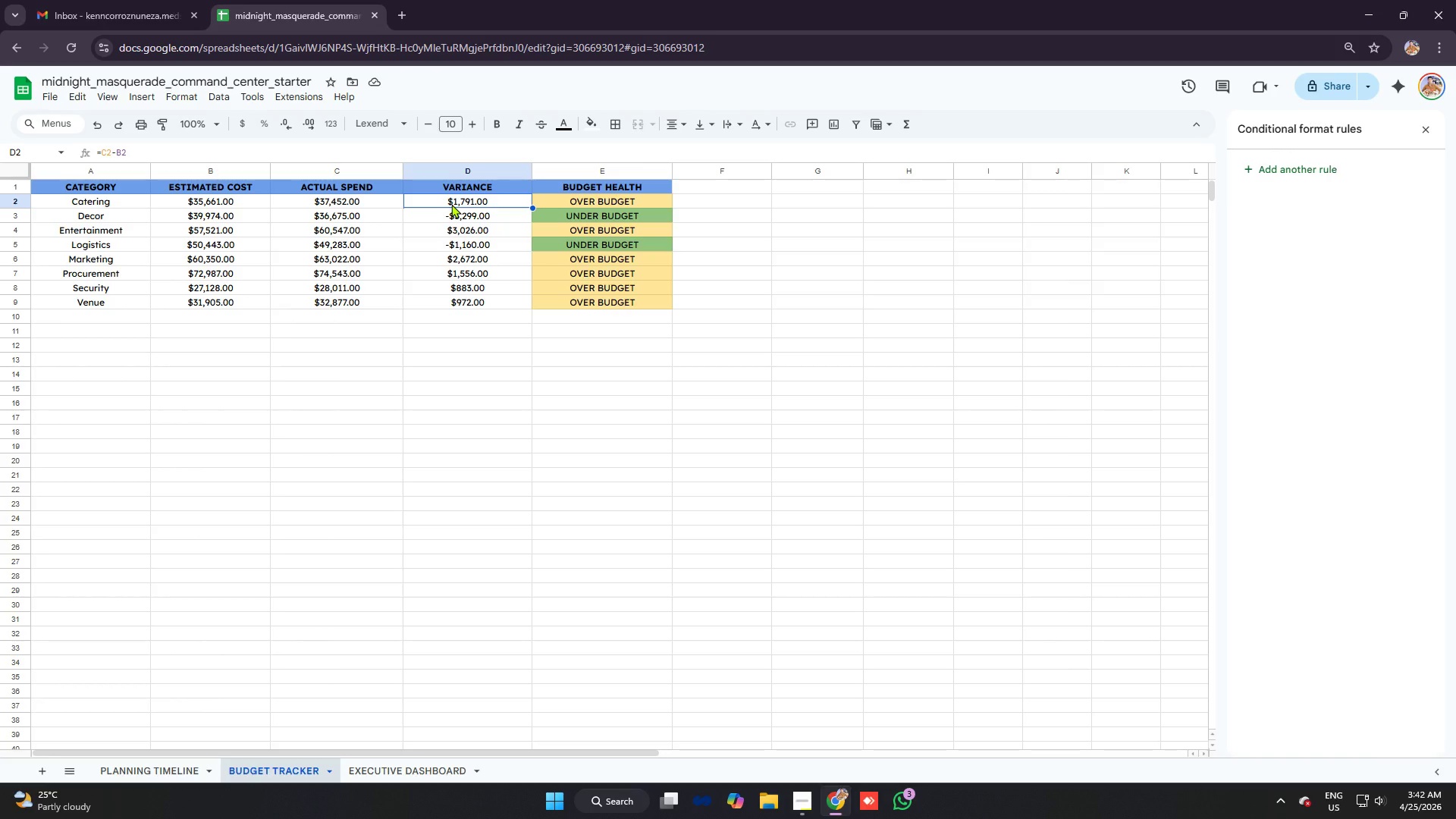 
left_click([324, 201])
 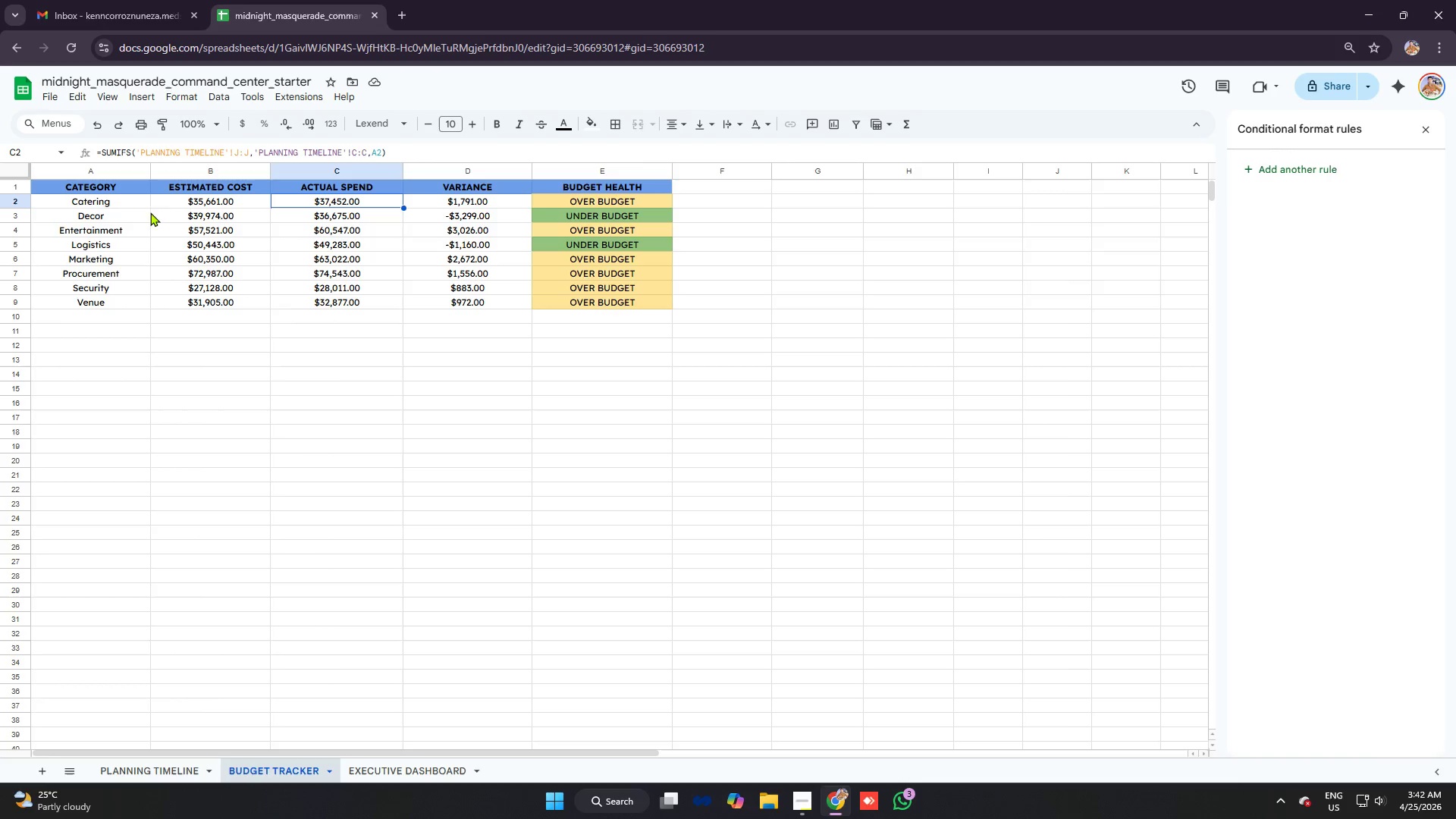 
left_click_drag(start_coordinate=[105, 202], to_coordinate=[118, 298])
 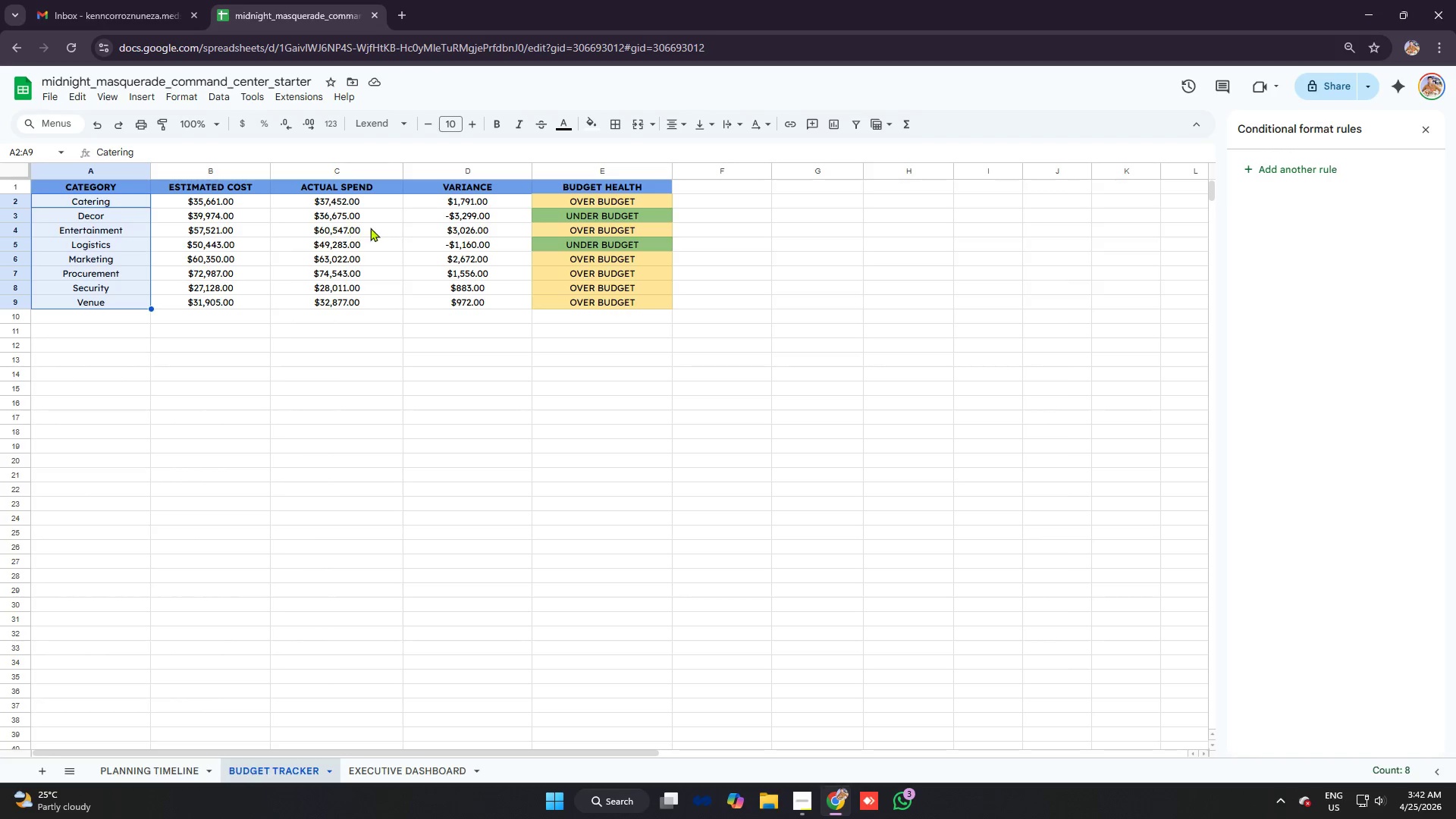 
hold_key(key=ControlLeft, duration=1.7)
left_click_drag(start_coordinate=[377, 198], to_coordinate=[348, 304])
 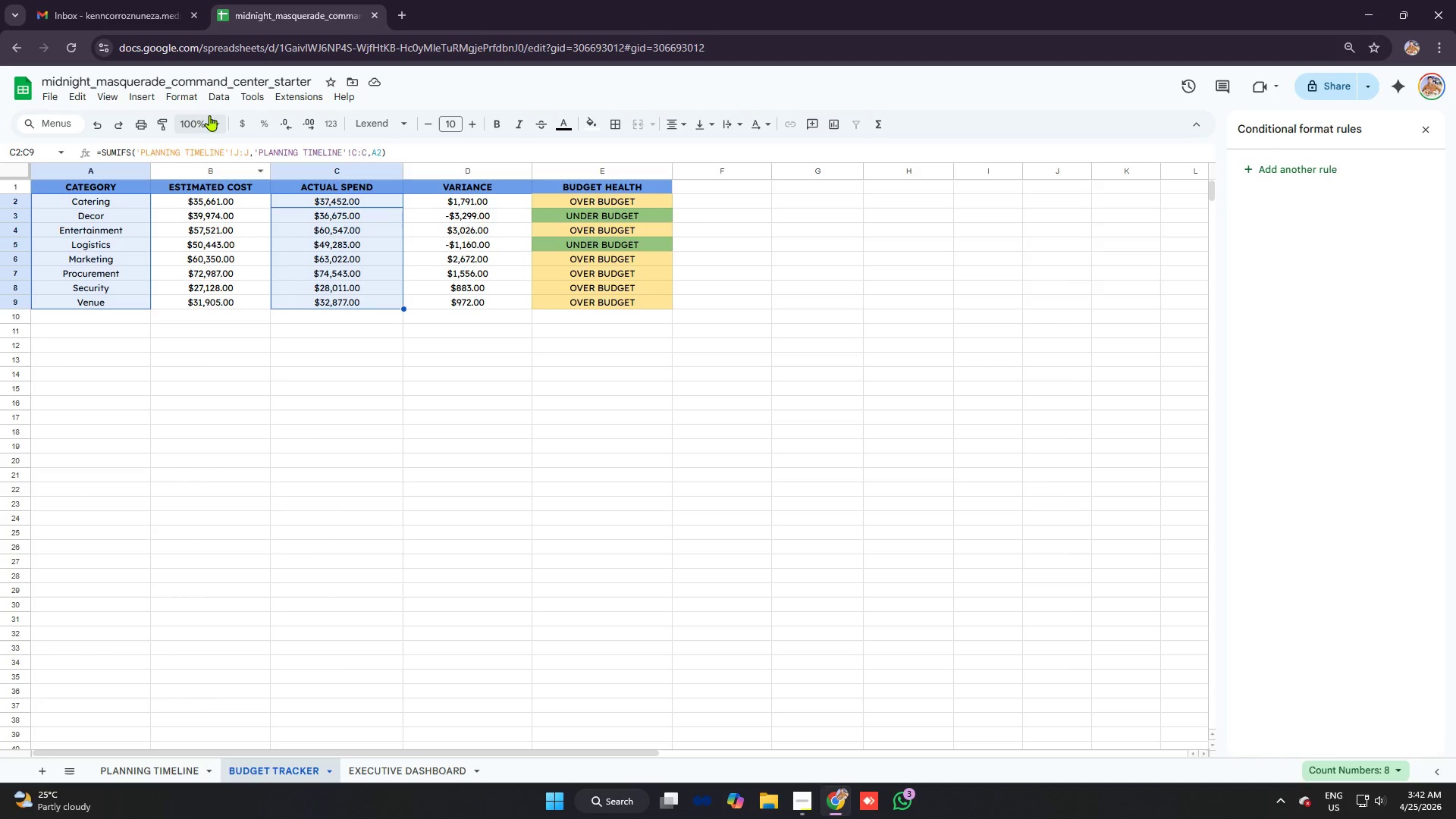 
left_click([188, 96])
 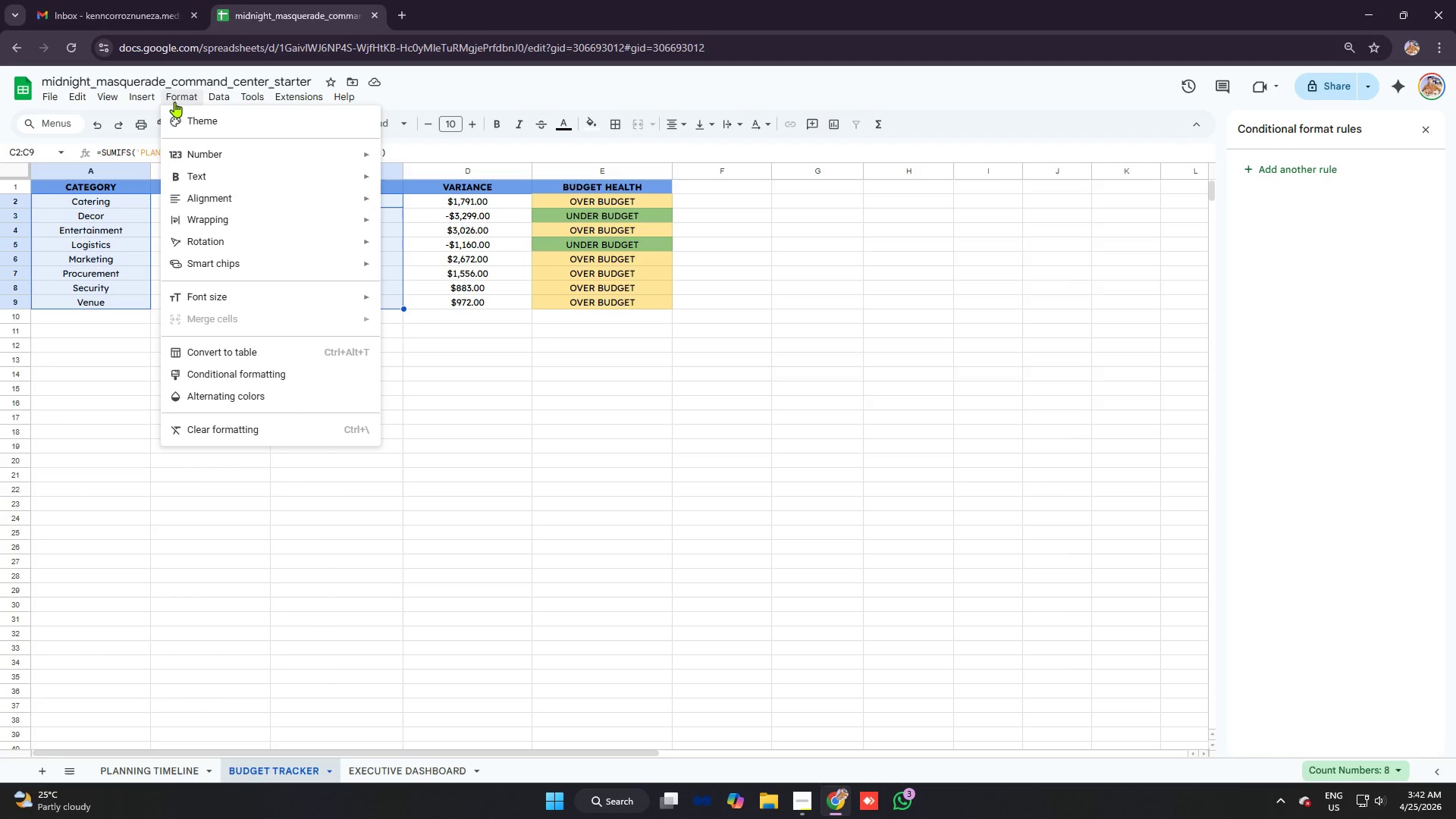 
left_click([152, 96])
 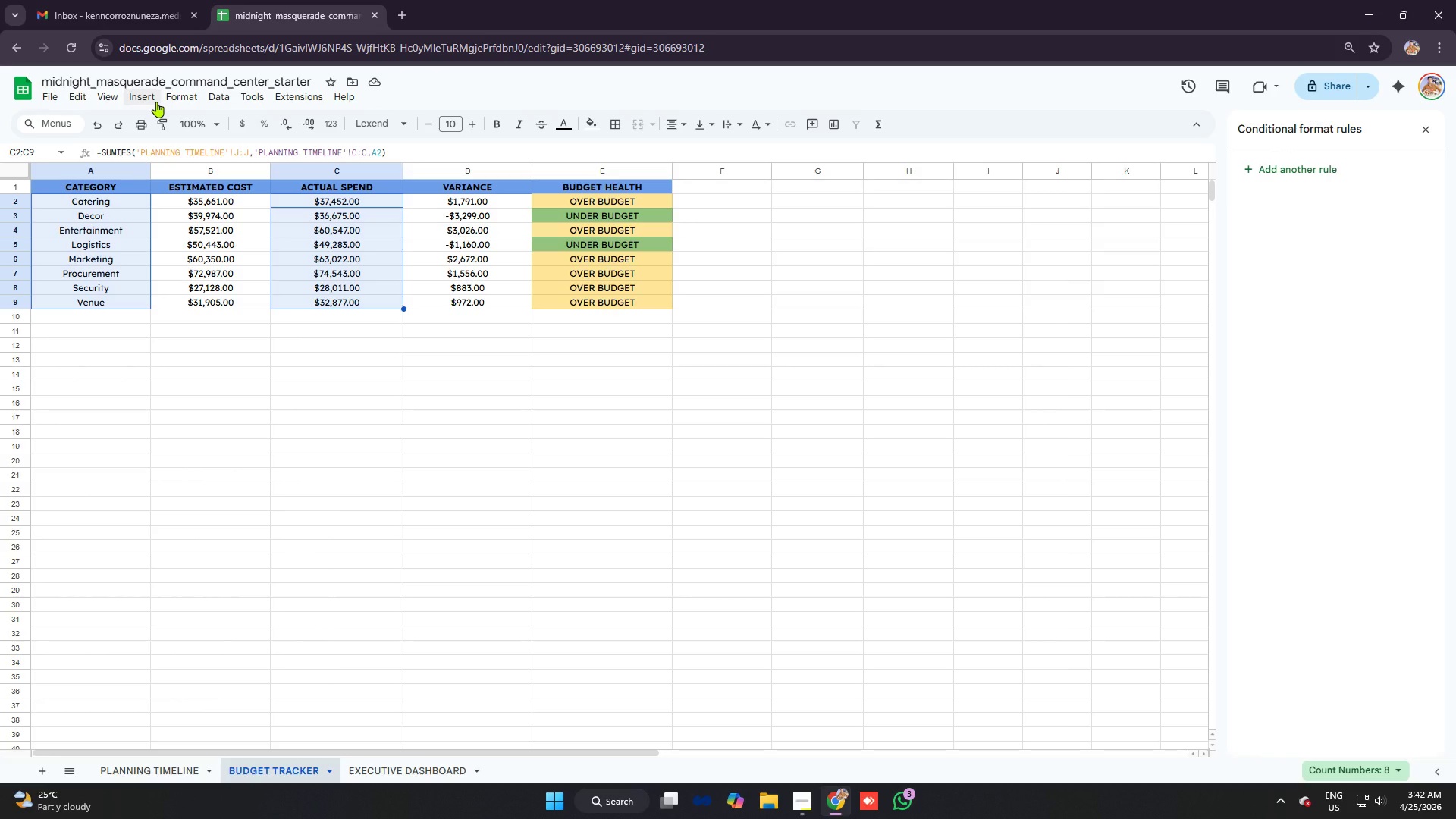 
mouse_move([225, 120])
 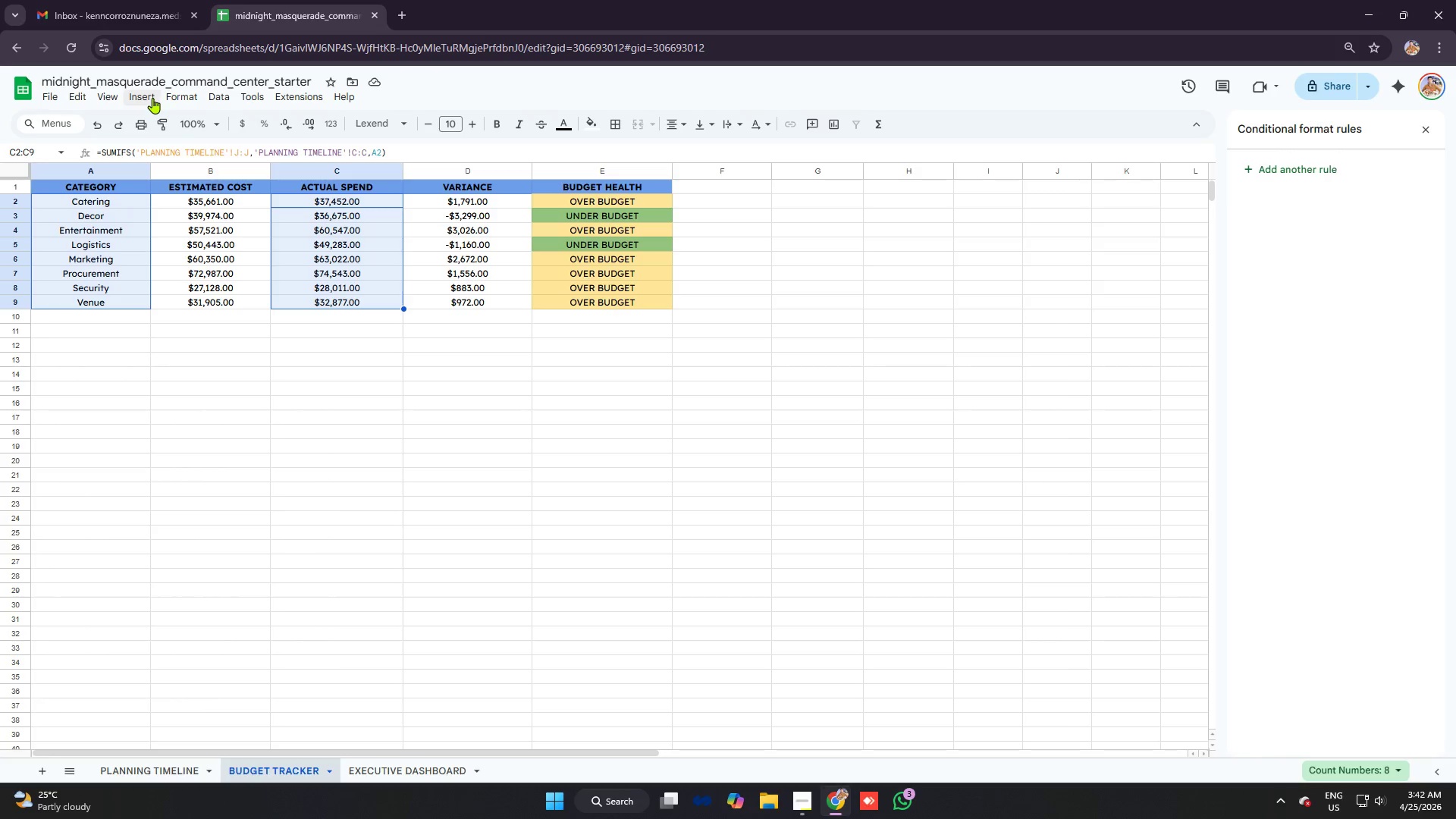 
left_click([147, 97])
 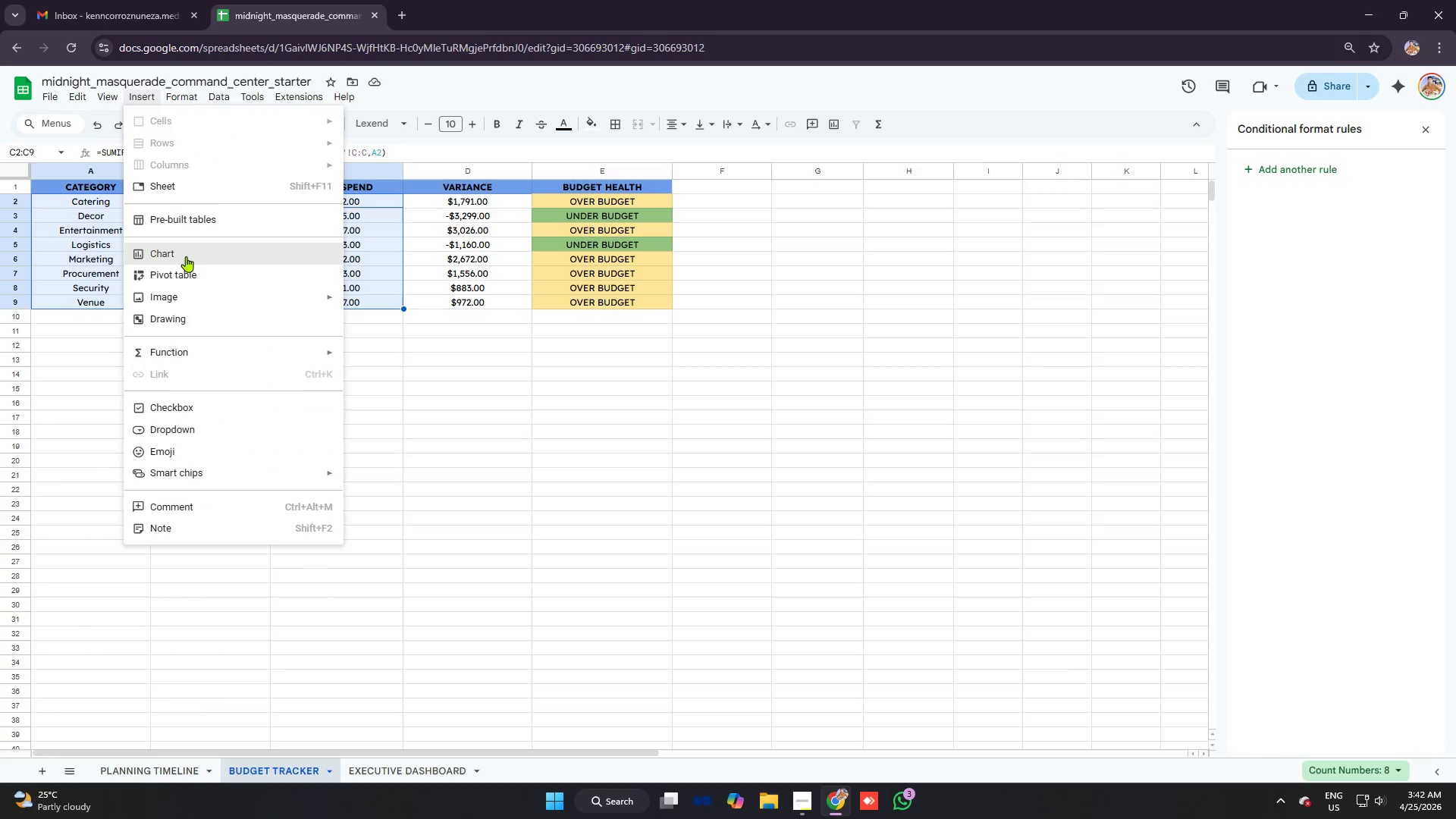 
left_click([185, 256])
 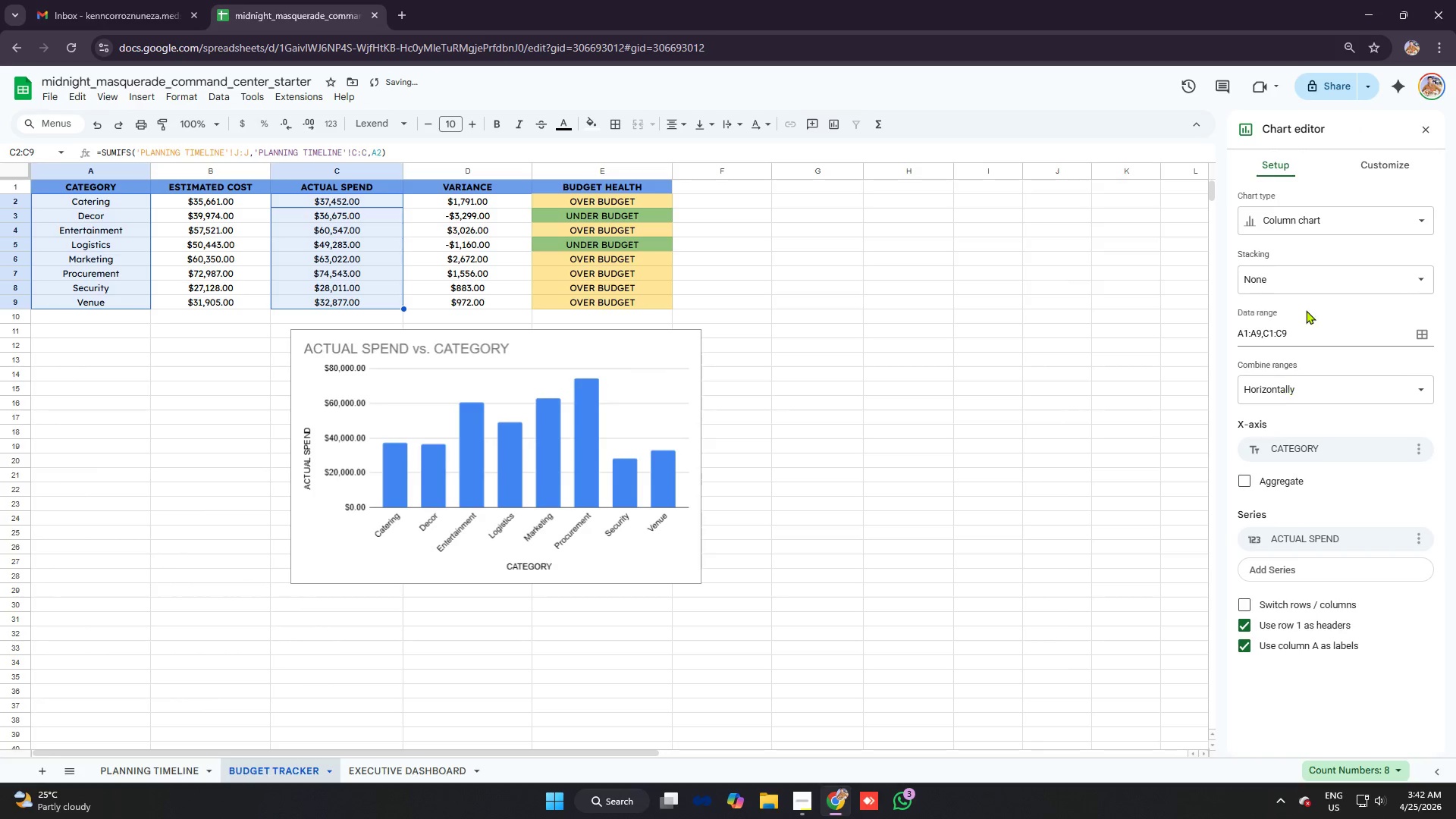 
left_click([1291, 219])
 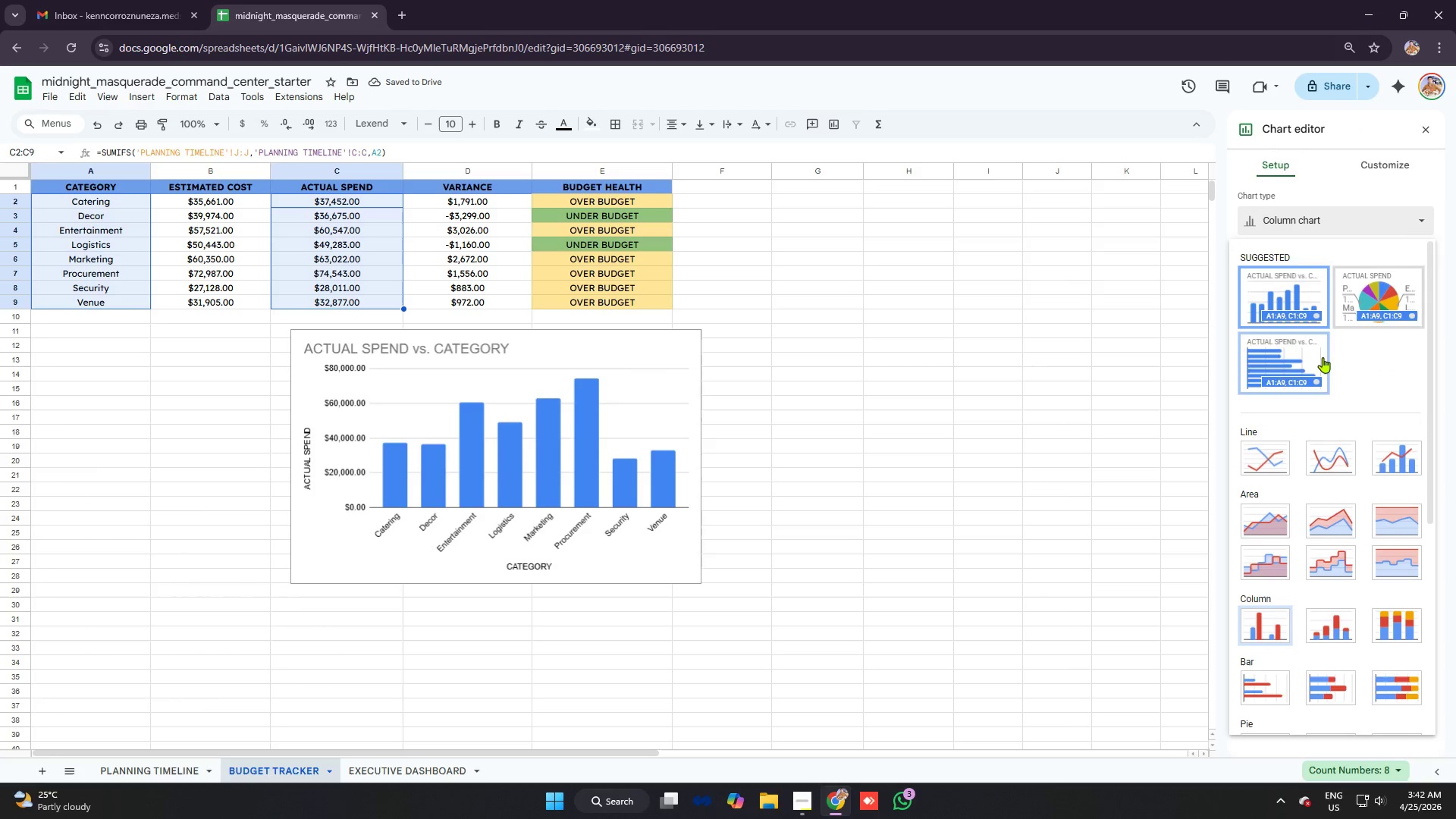 
scroll: coordinate [1341, 379], scroll_direction: down, amount: 5.0
 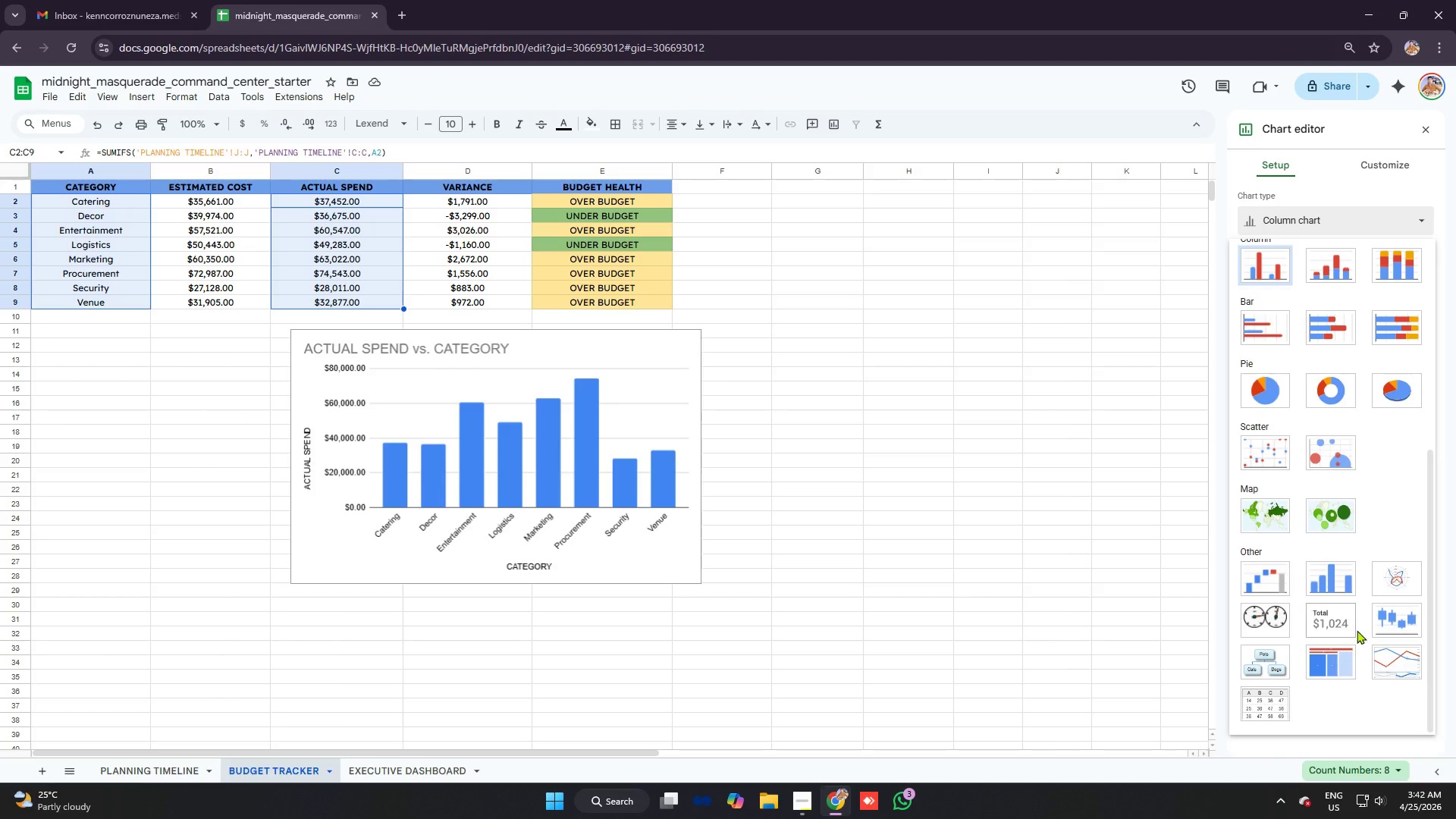 
wait(5.5)
 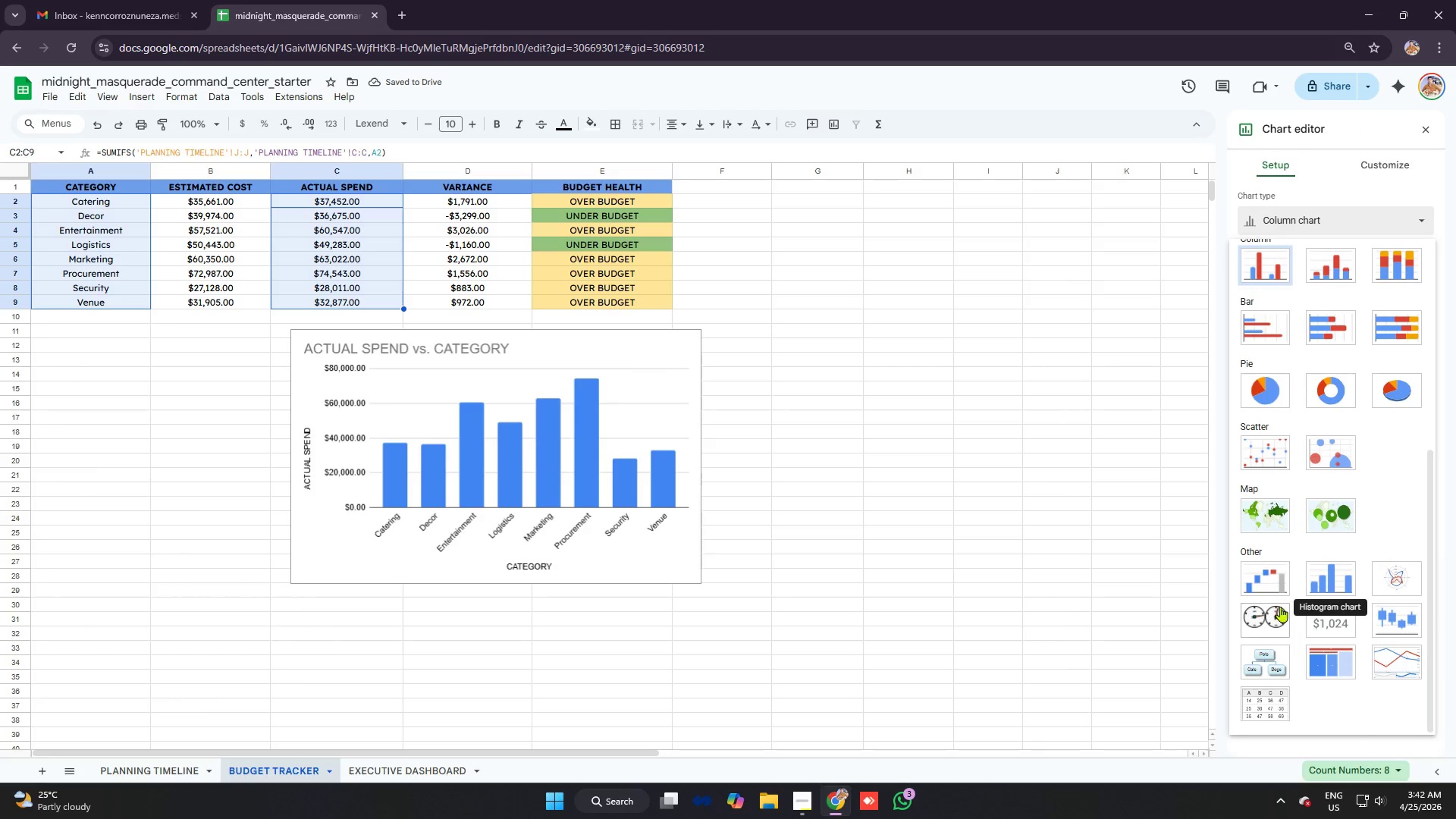 
scroll: coordinate [1288, 583], scroll_direction: up, amount: 2.0
 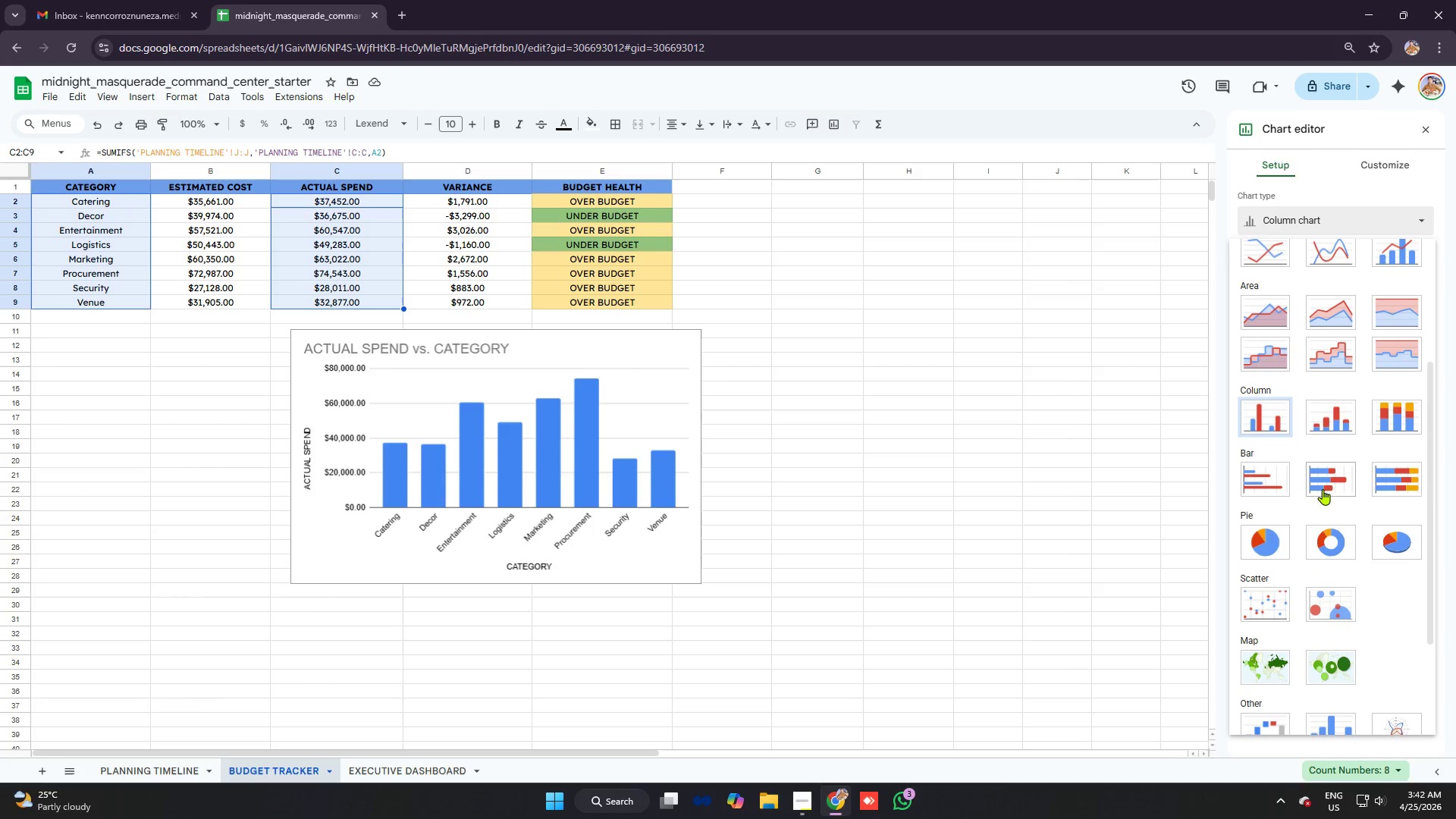 
scroll: coordinate [1266, 592], scroll_direction: down, amount: 2.0
 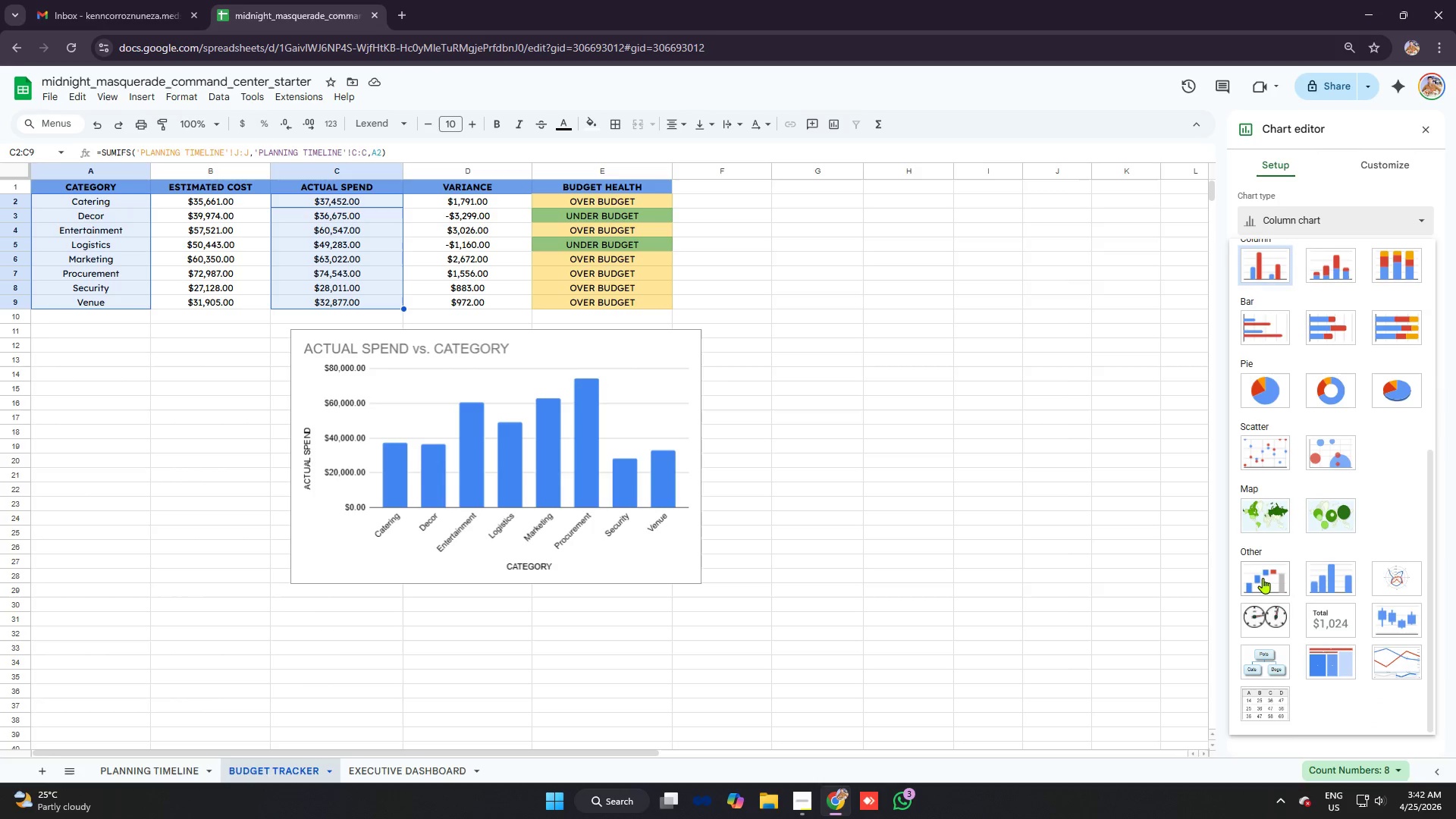 
scroll: coordinate [1263, 574], scroll_direction: up, amount: 1.0
 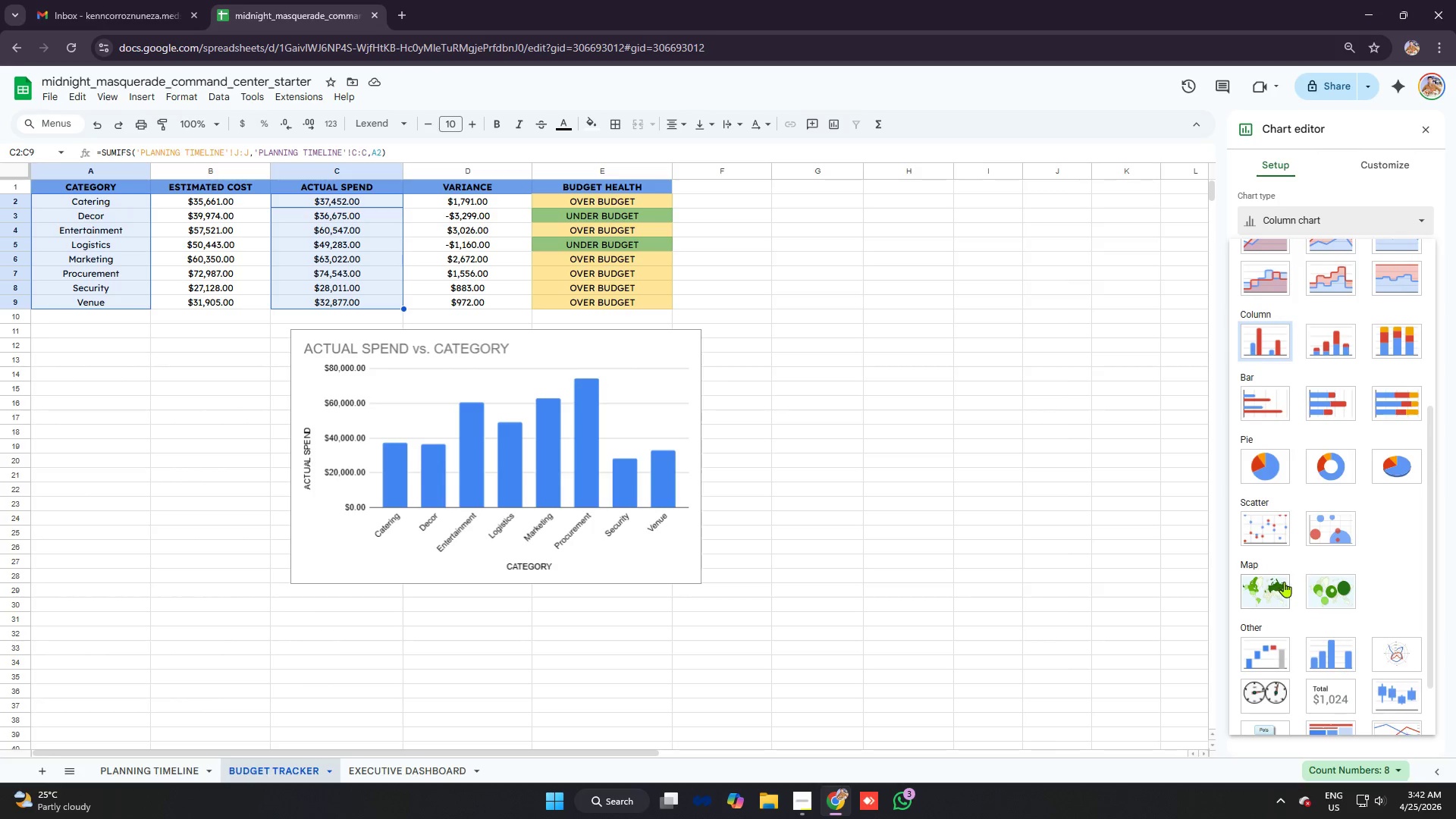 
scroll: coordinate [1267, 547], scroll_direction: down, amount: 7.0
 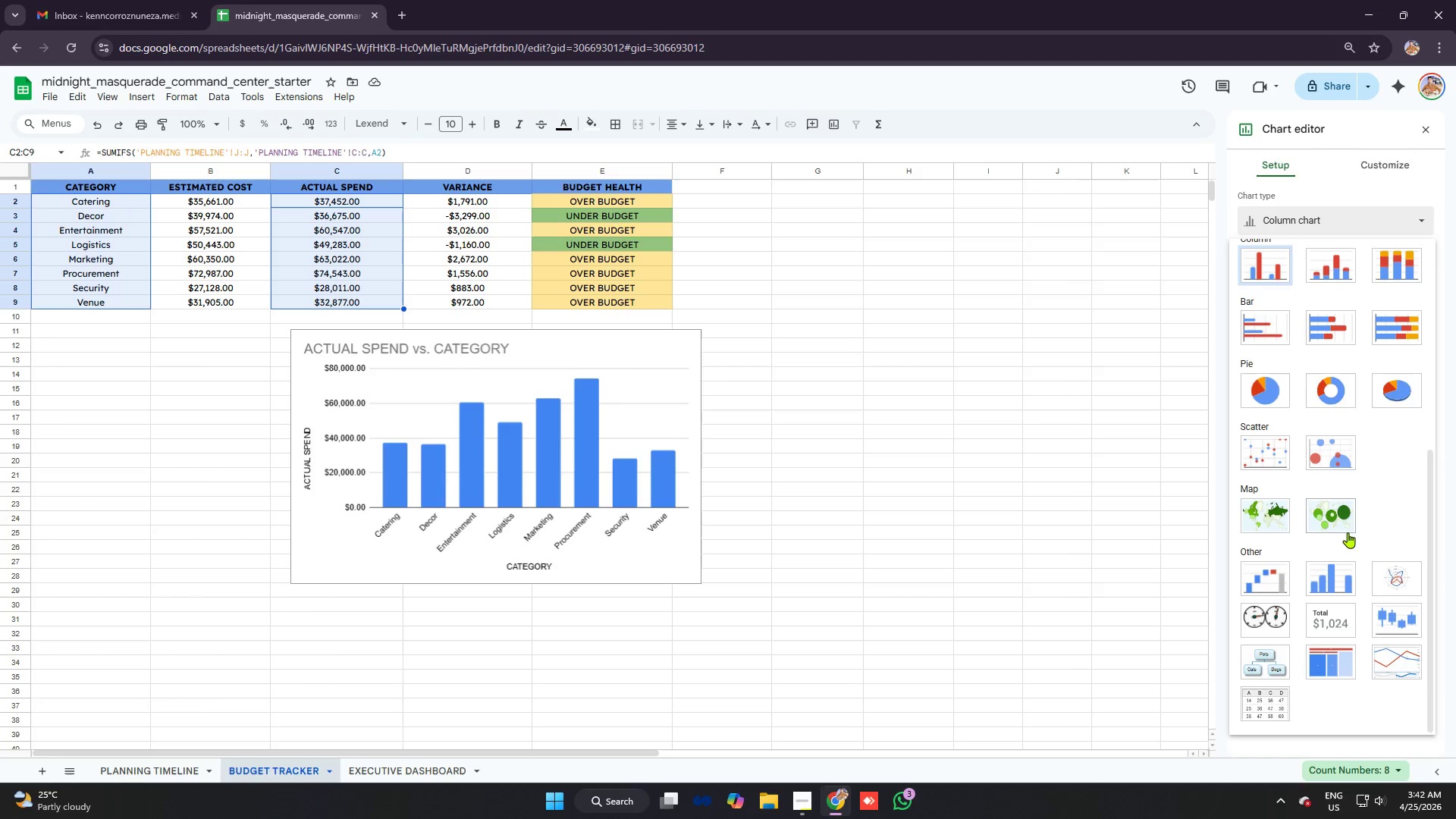 
left_click([628, 375])
 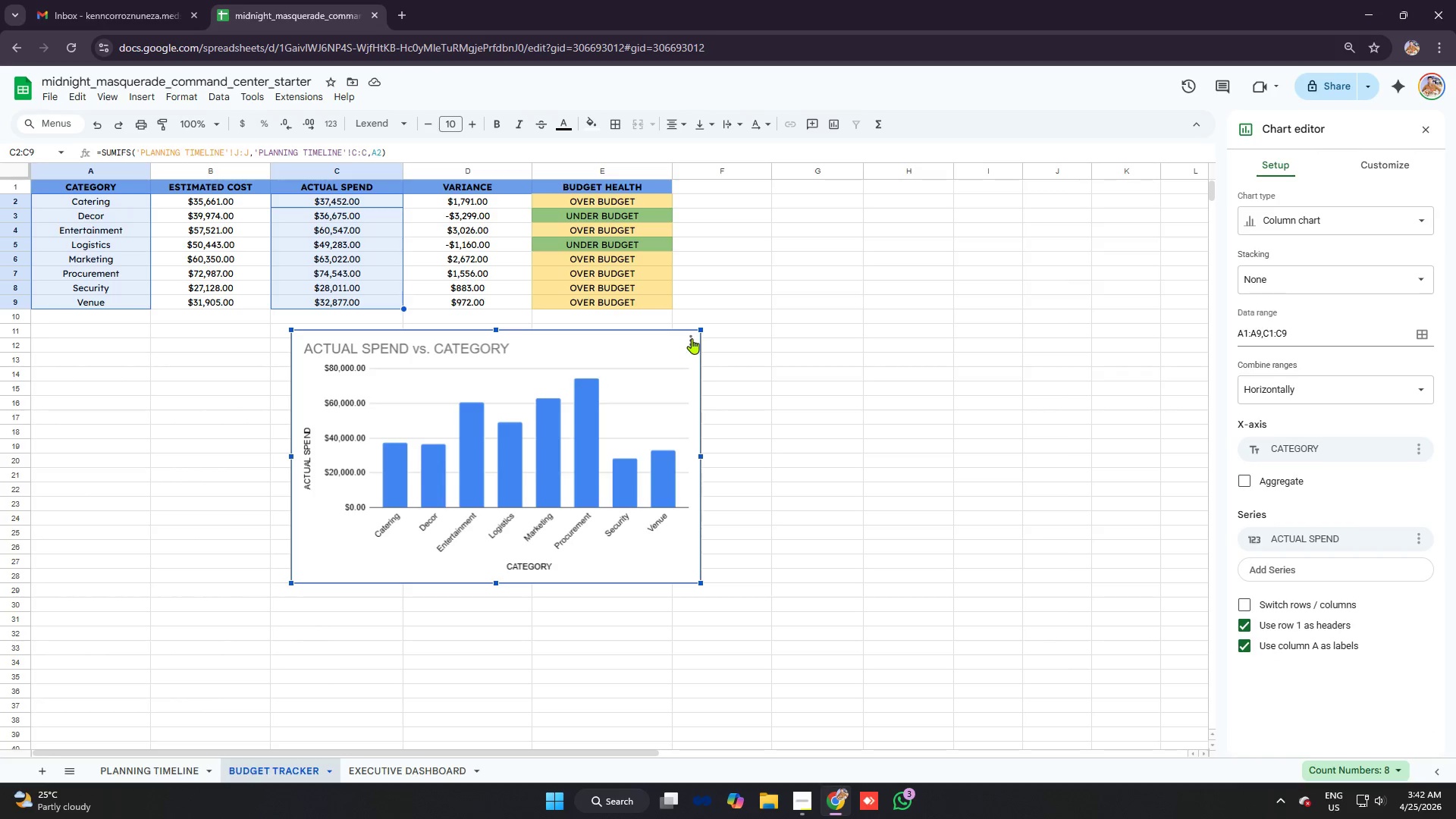 
left_click([692, 338])
 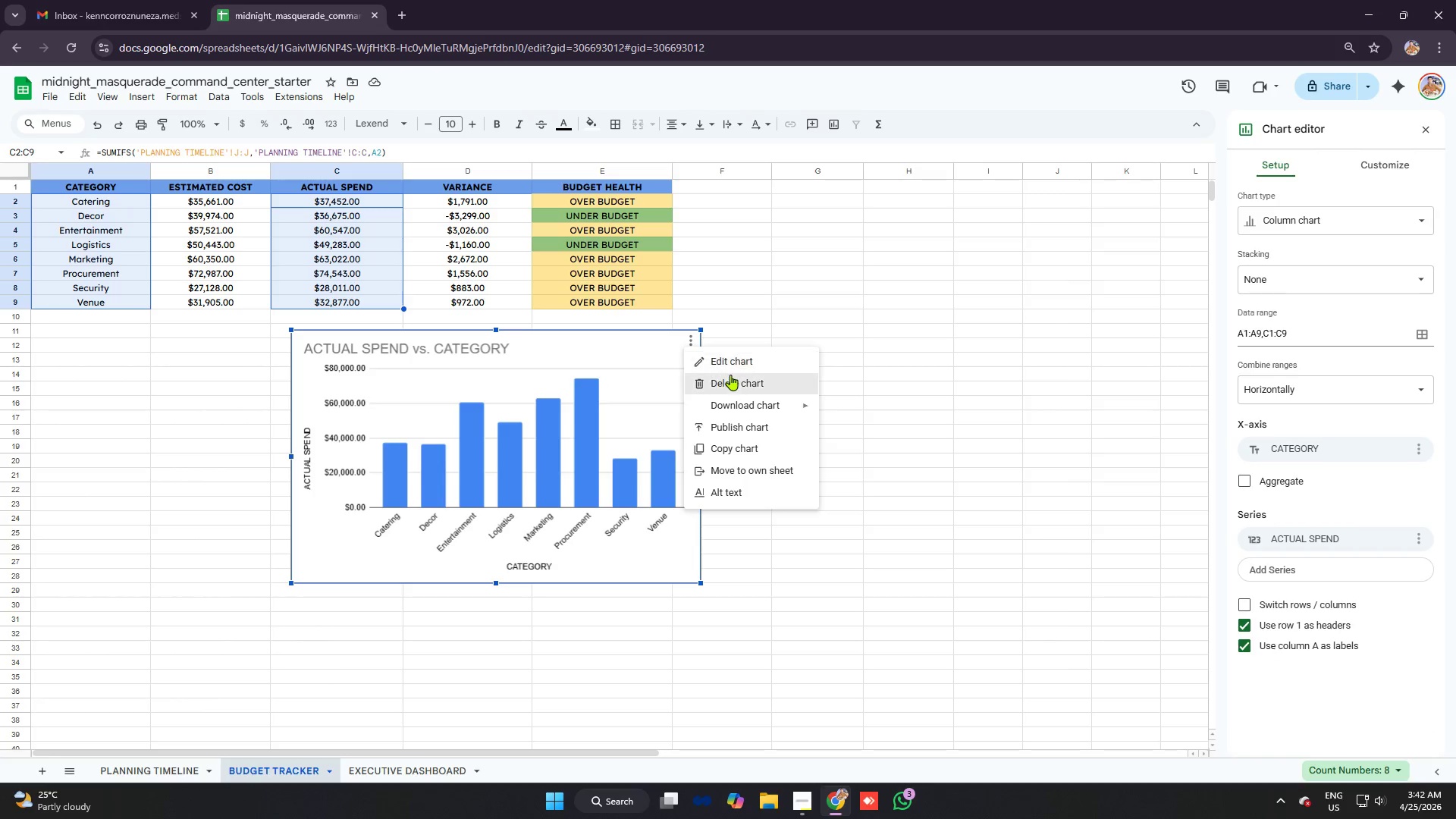 
left_click([731, 375])
 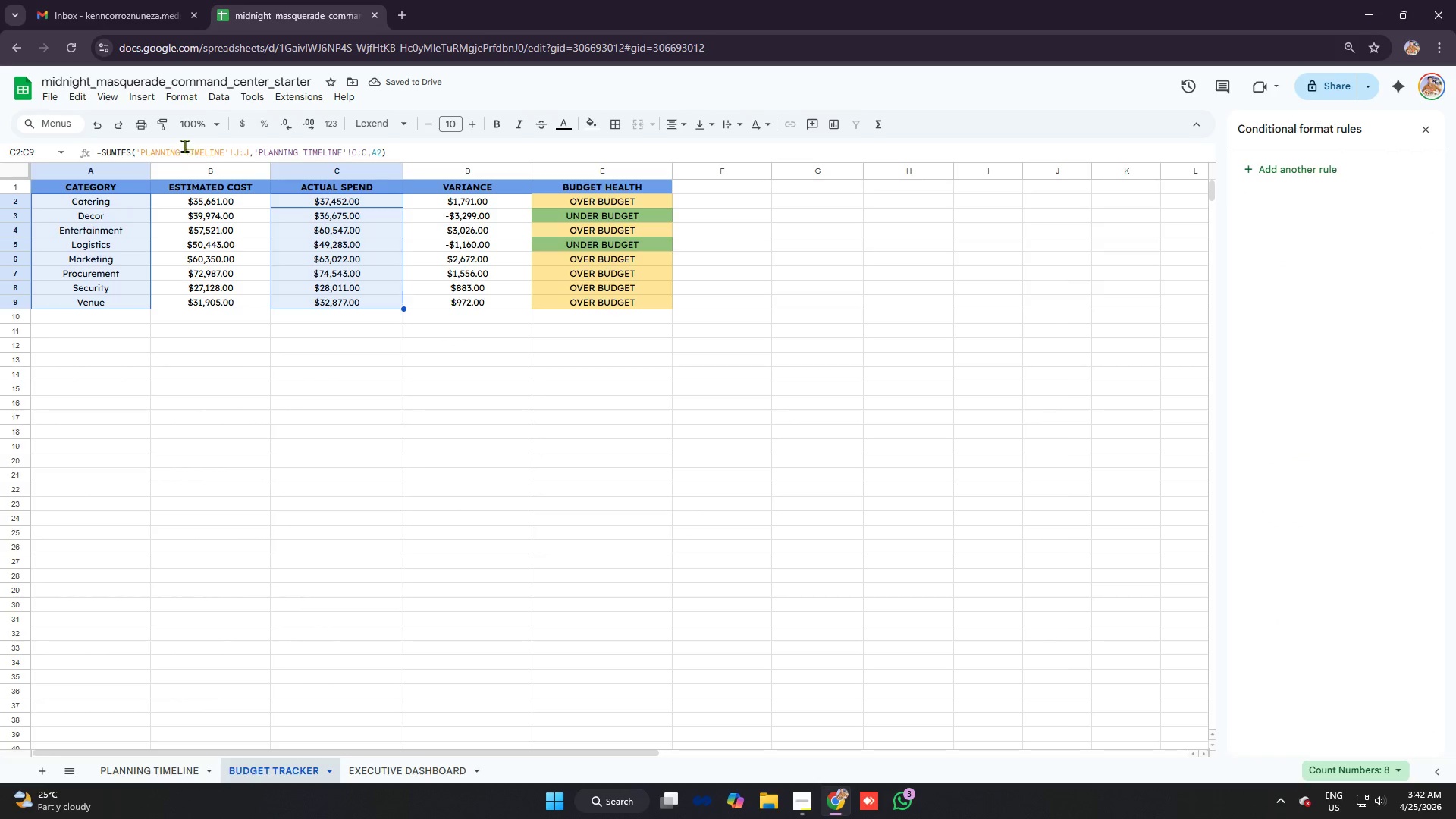 
left_click([71, 215])
 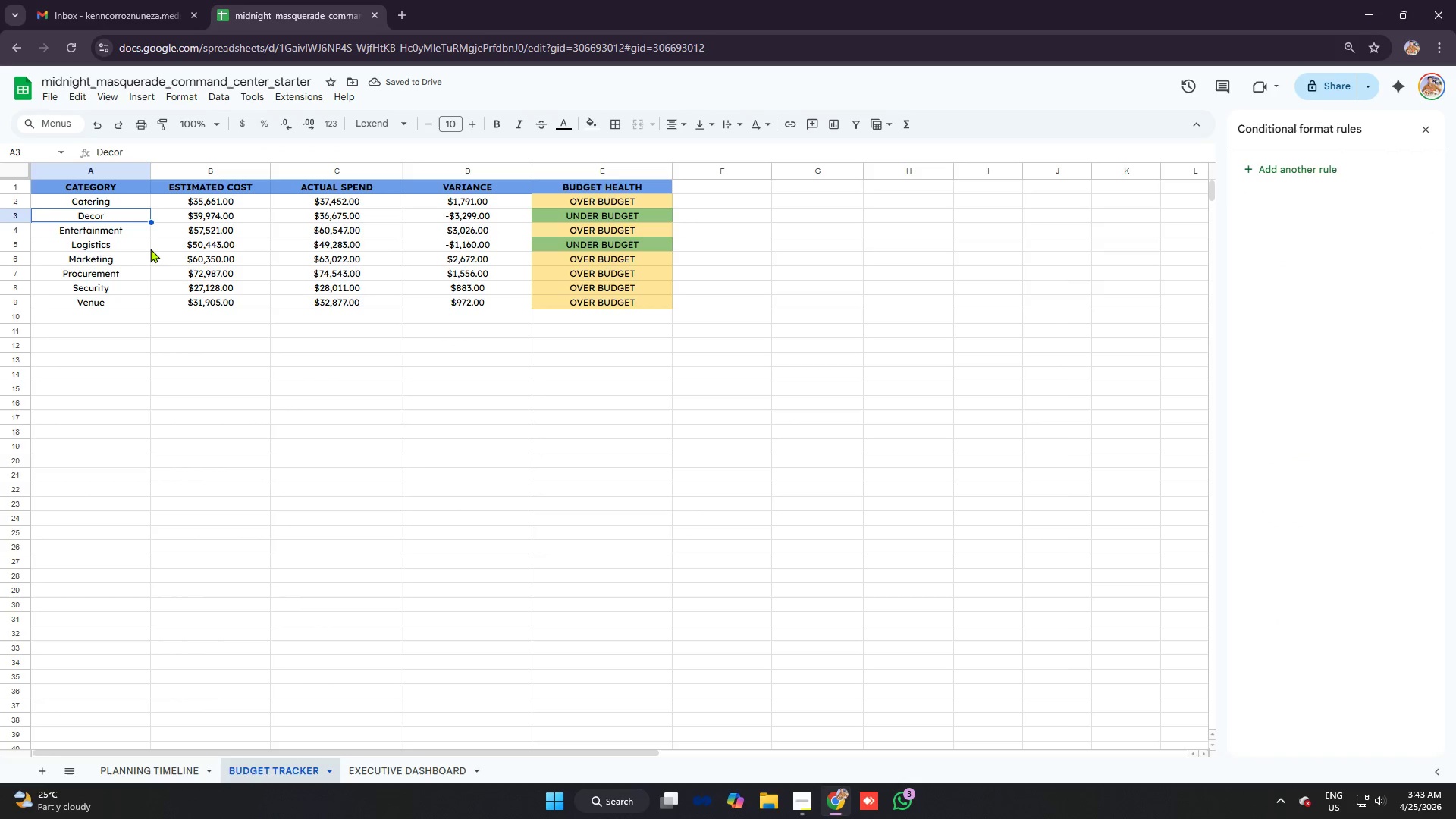 
hold_key(key=ControlLeft, duration=0.33)
 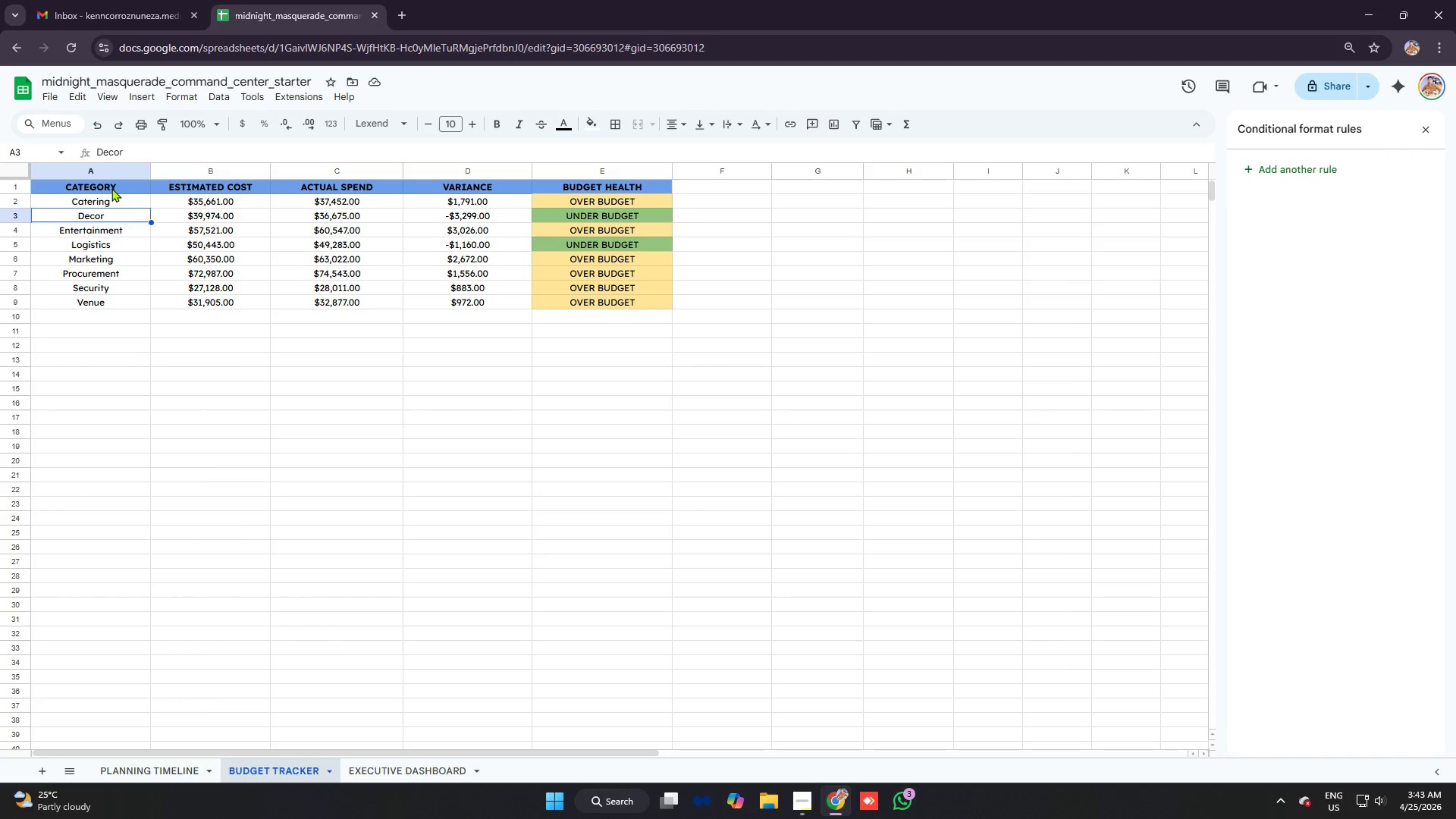 
left_click_drag(start_coordinate=[111, 188], to_coordinate=[126, 305])
 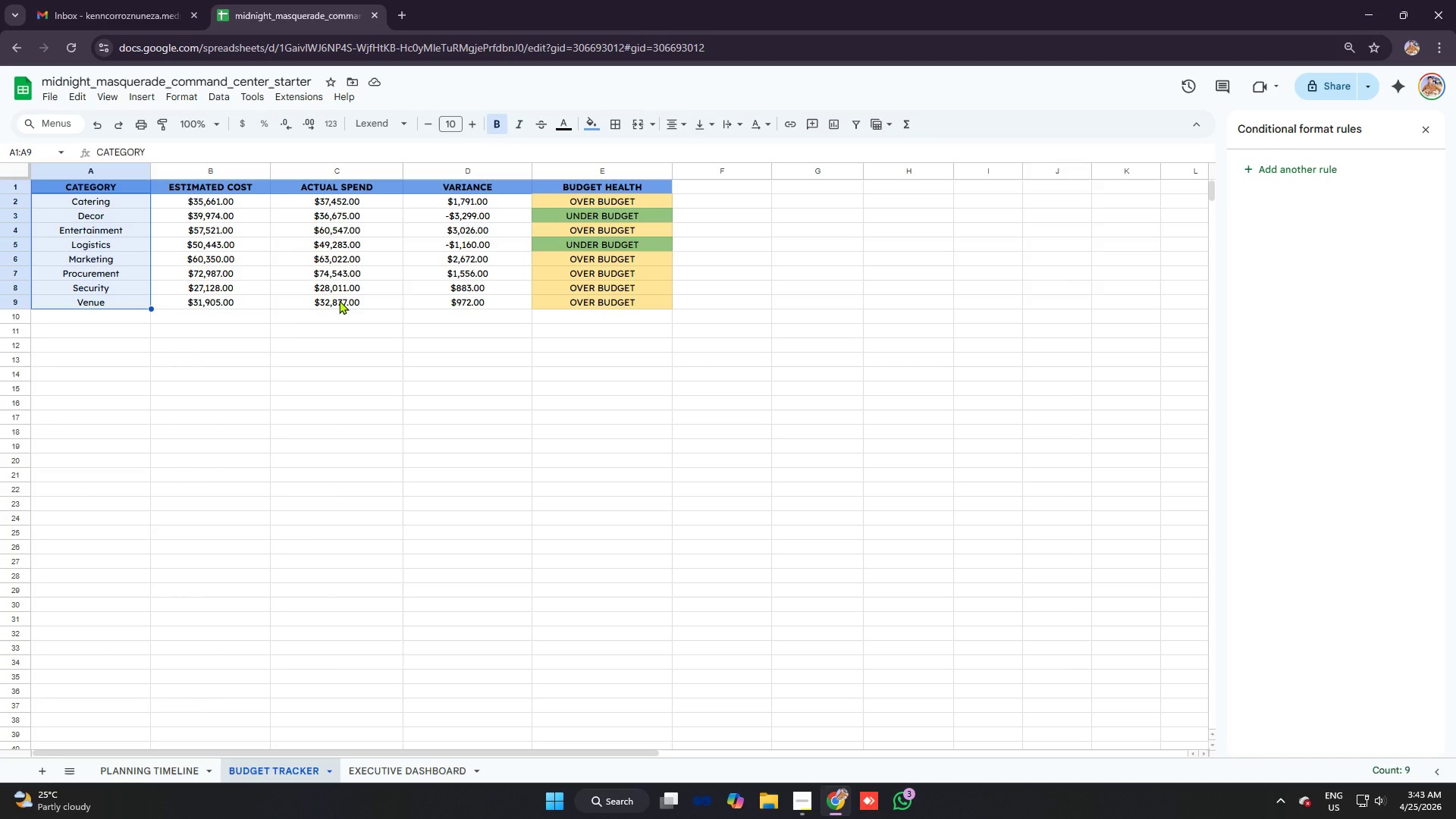 
hold_key(key=ControlLeft, duration=2.06)
left_click_drag(start_coordinate=[344, 301], to_coordinate=[325, 184])
 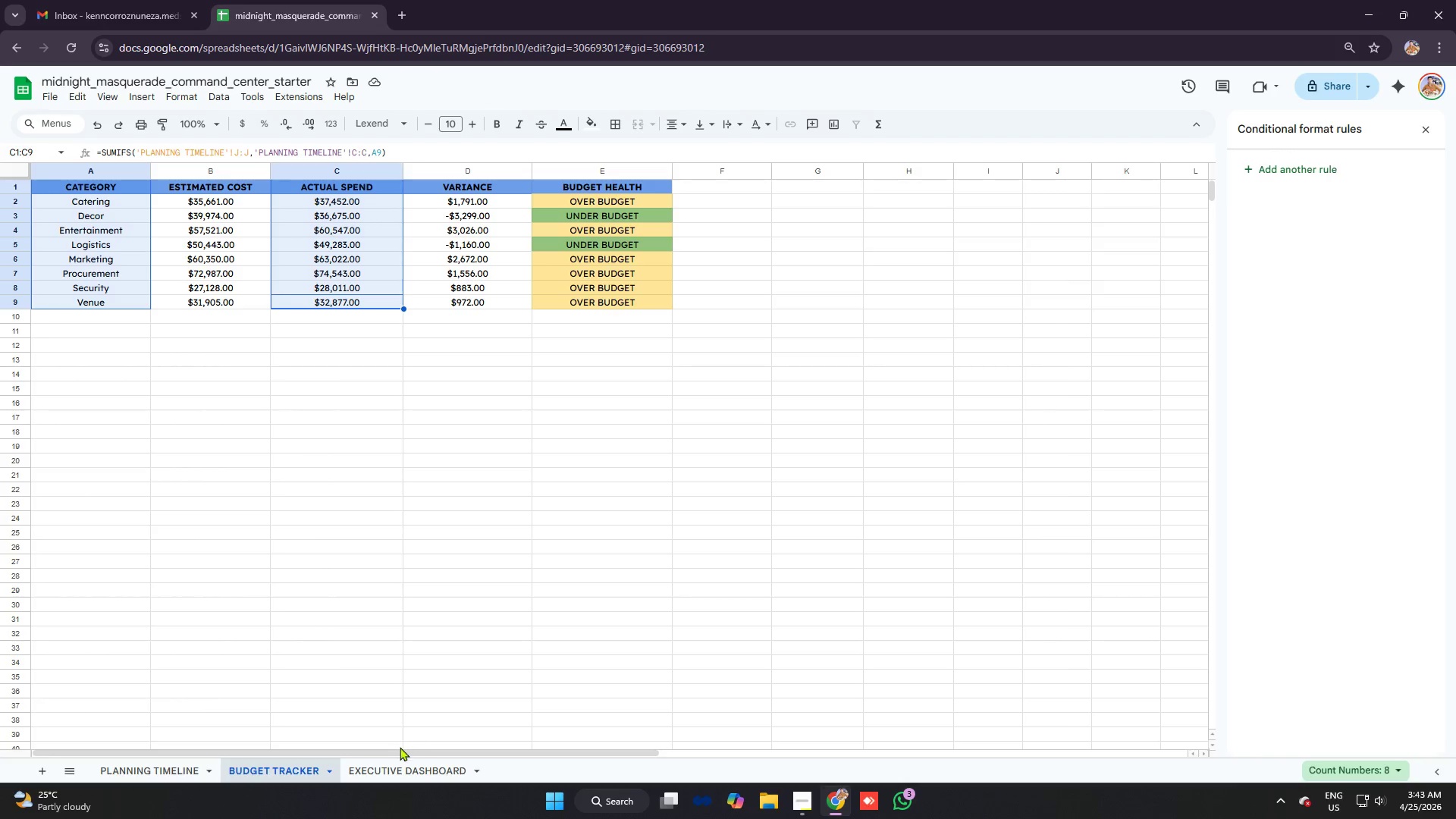 
key(Alt+AltLeft)
 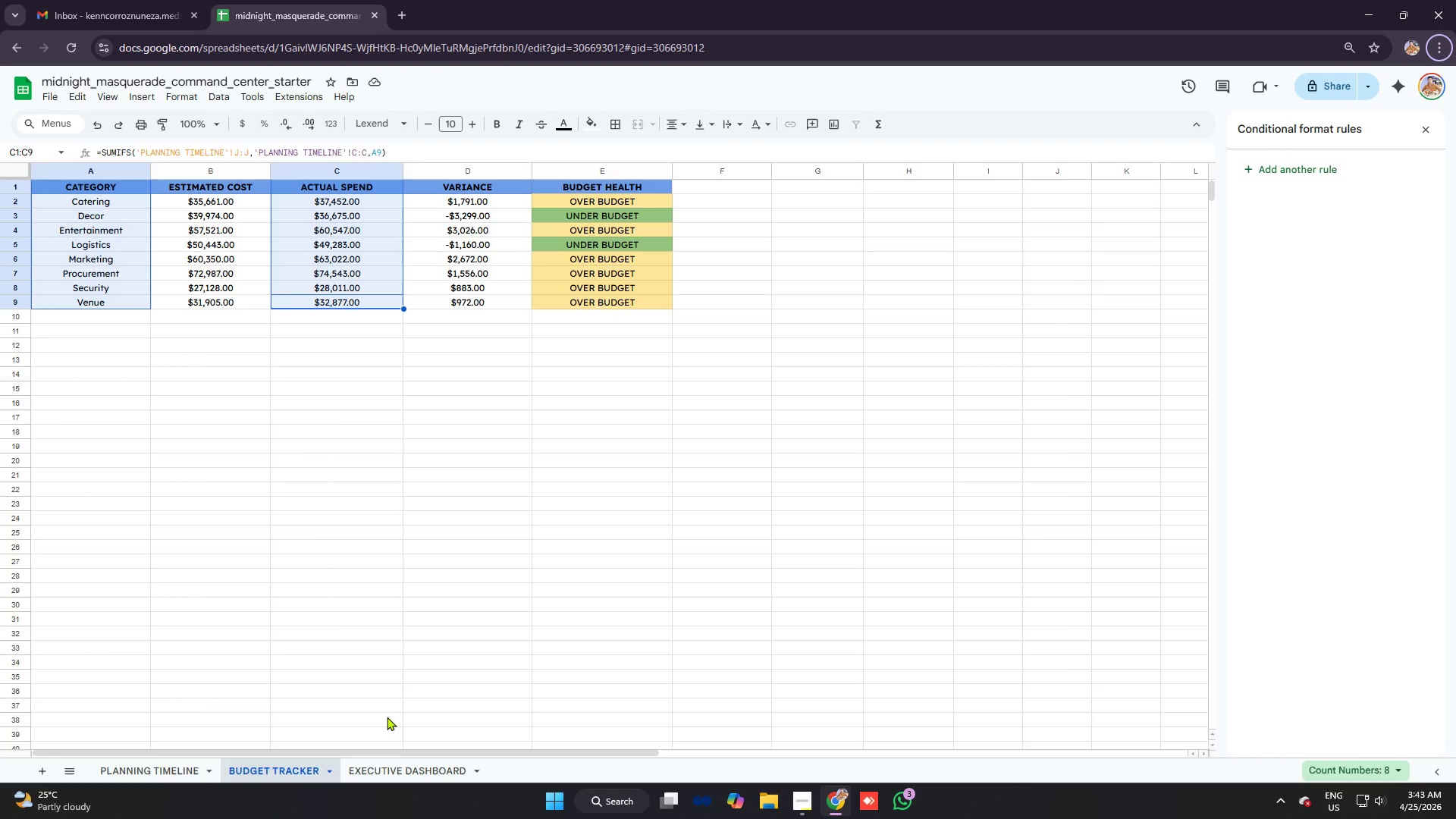 
key(Alt+AltLeft)
 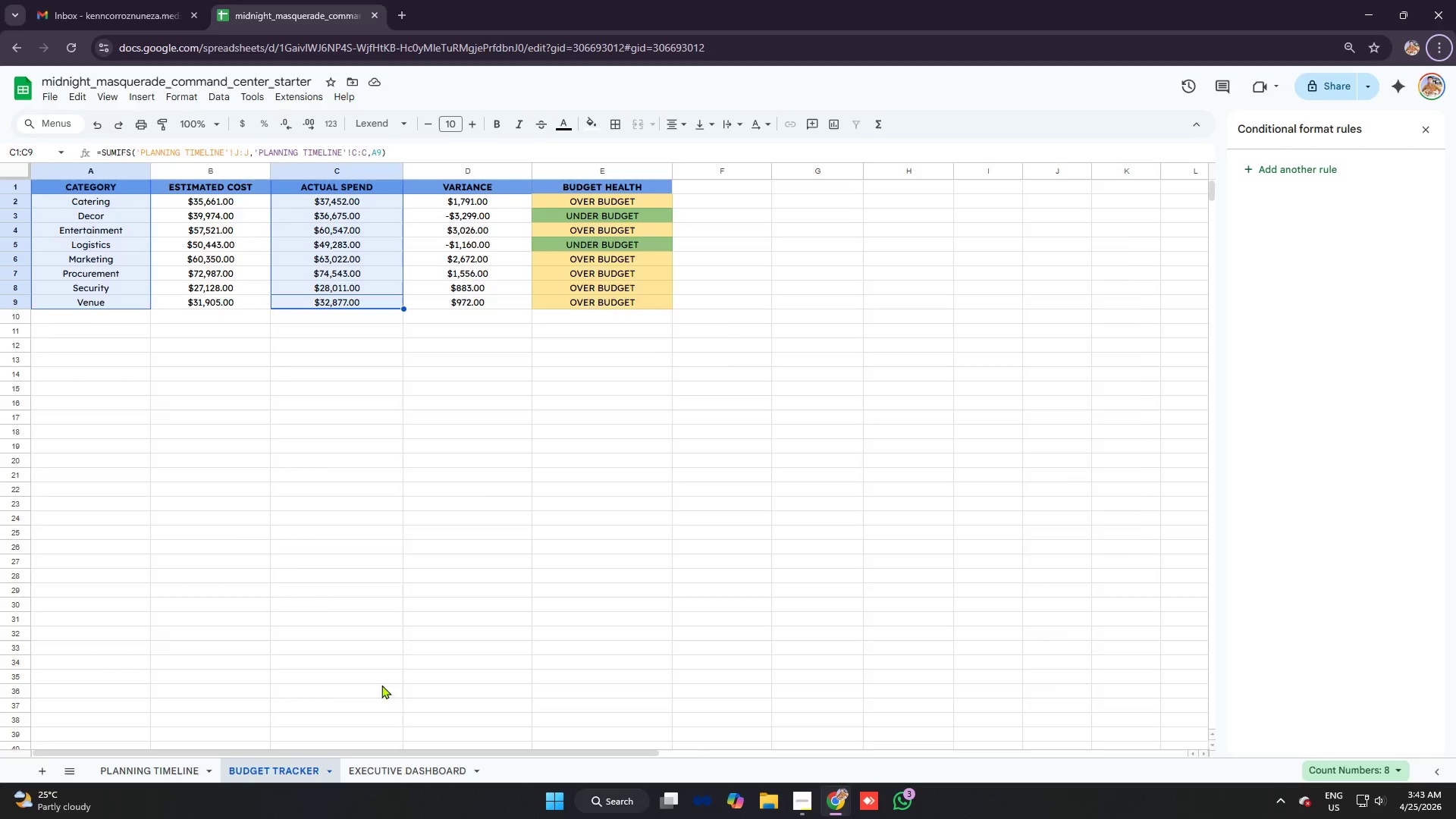 
key(Alt+Tab)
 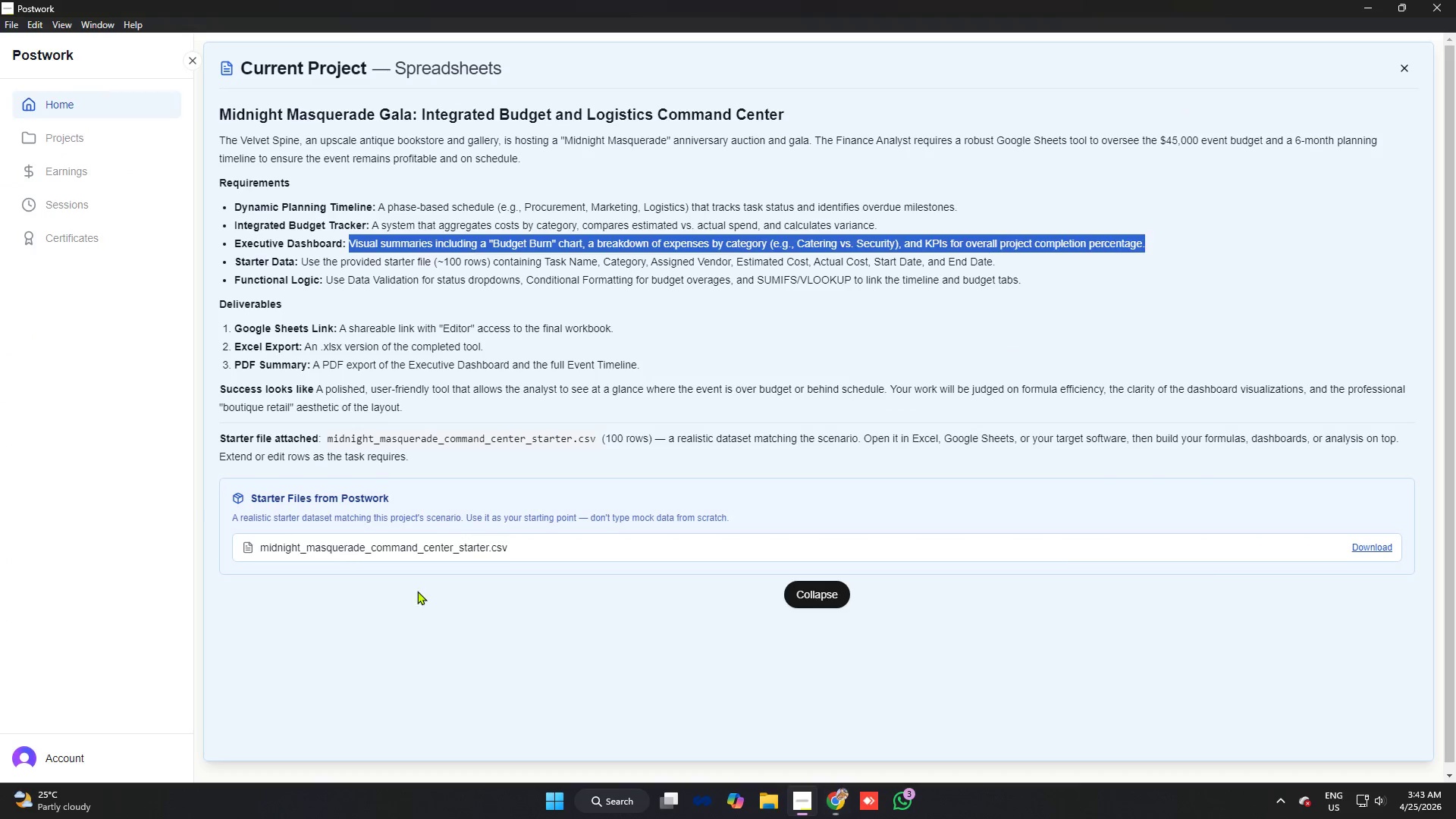 
key(Alt+AltLeft)